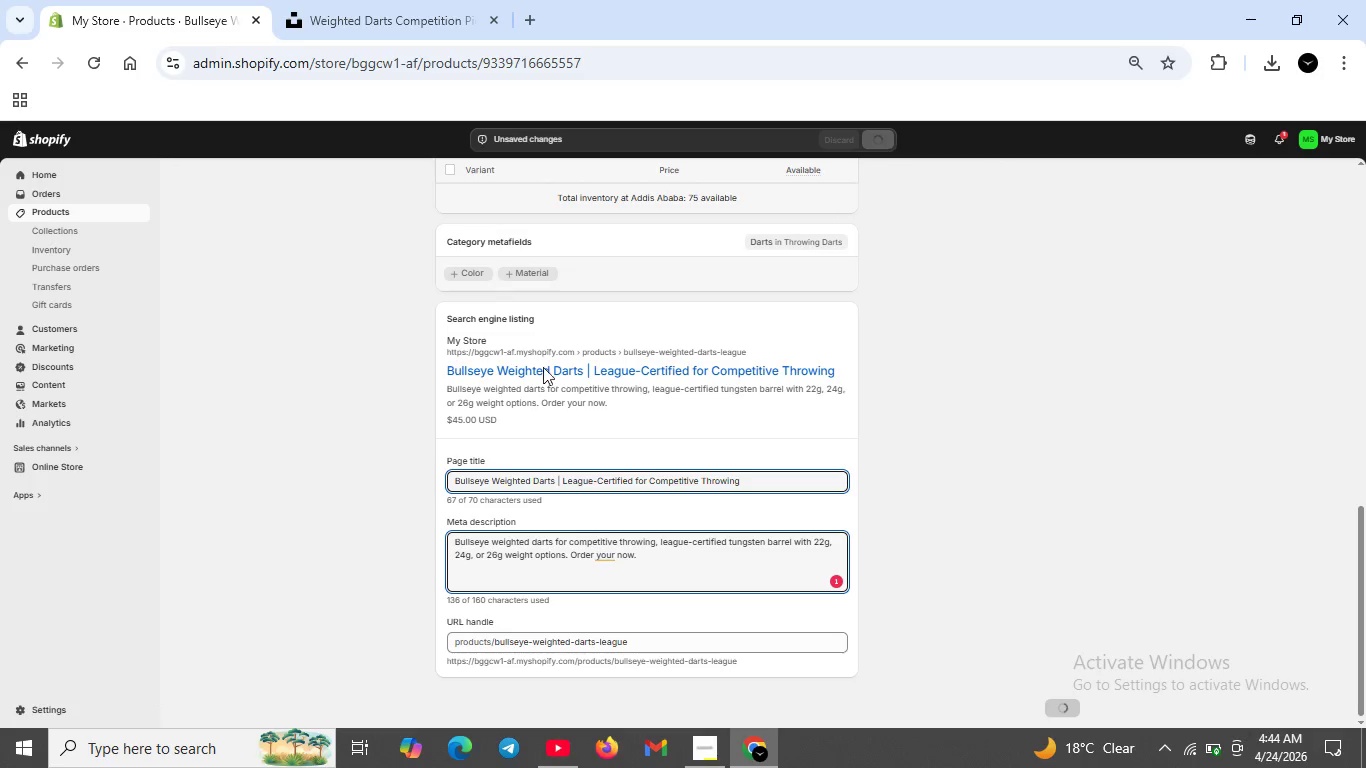 
wait(5.3)
 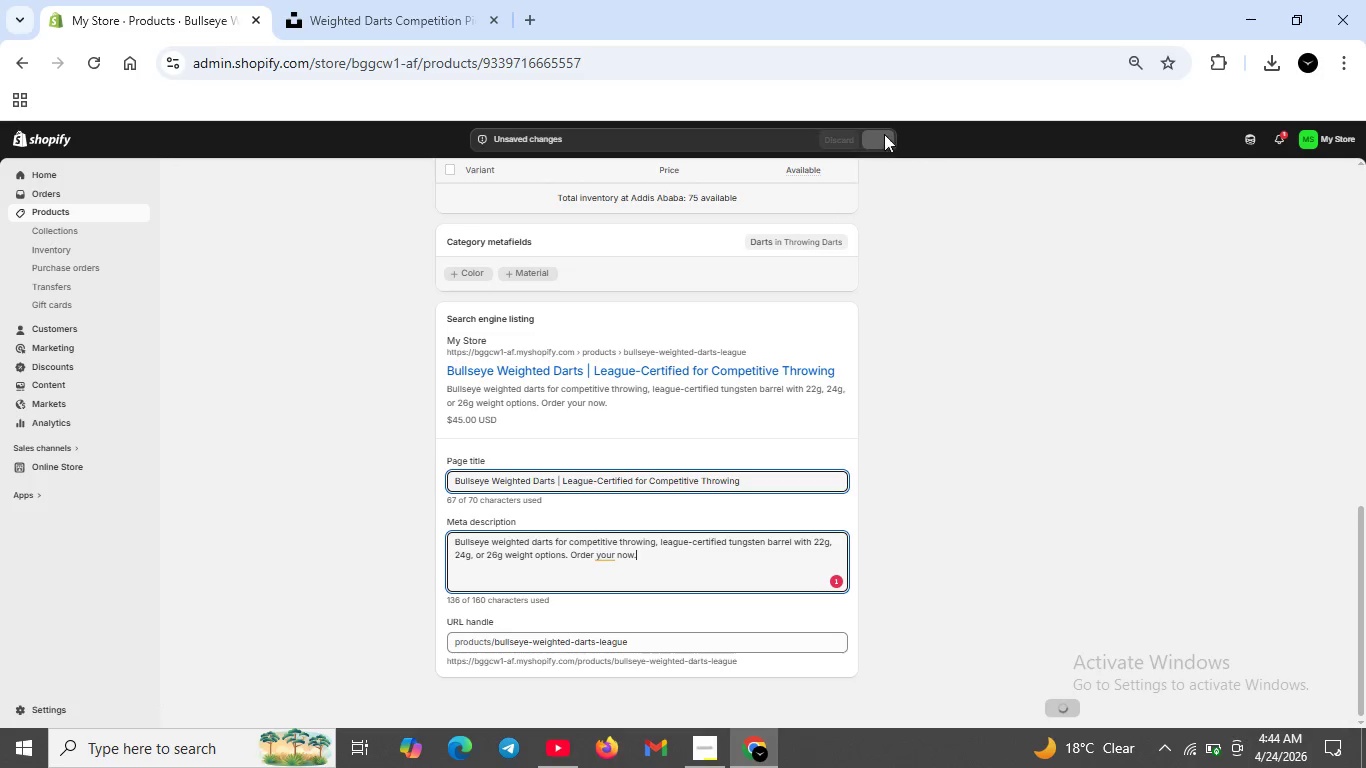 
left_click([606, 555])
 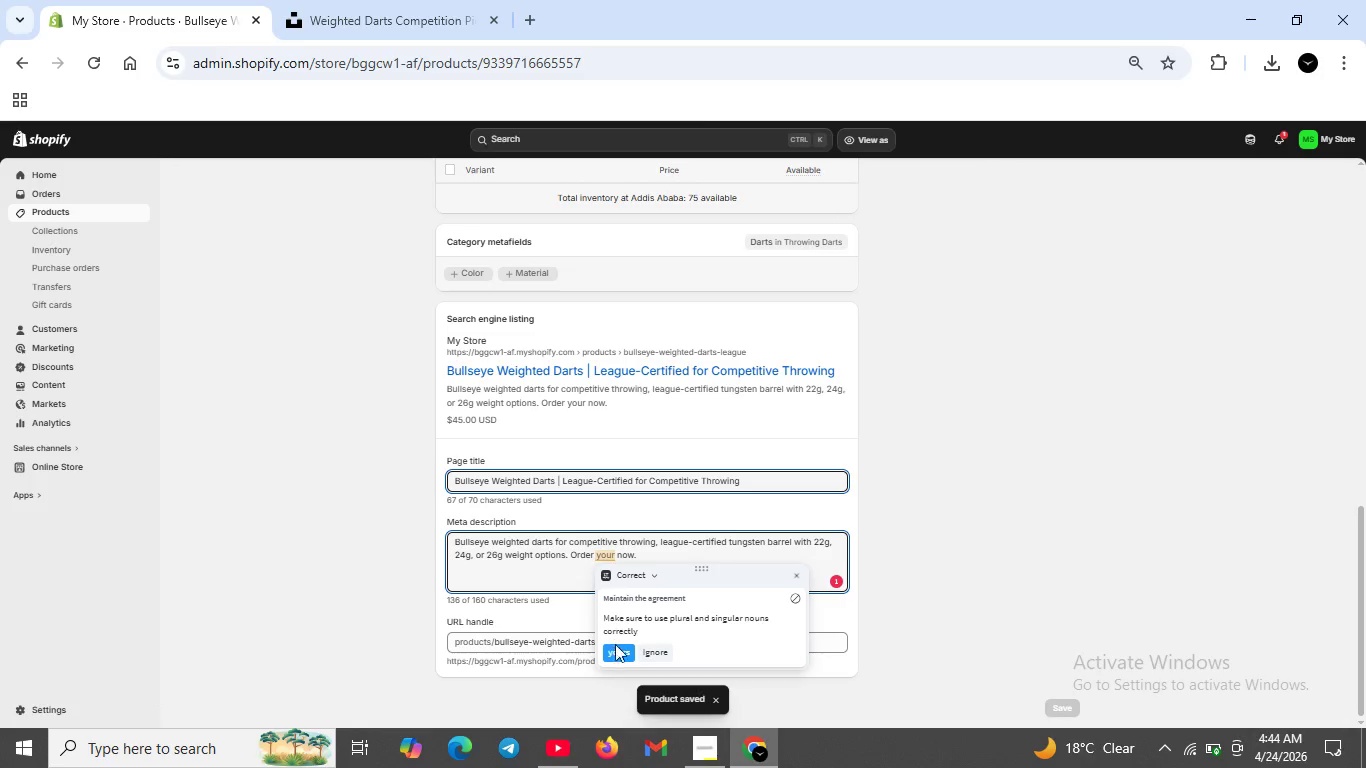 
left_click([616, 645])
 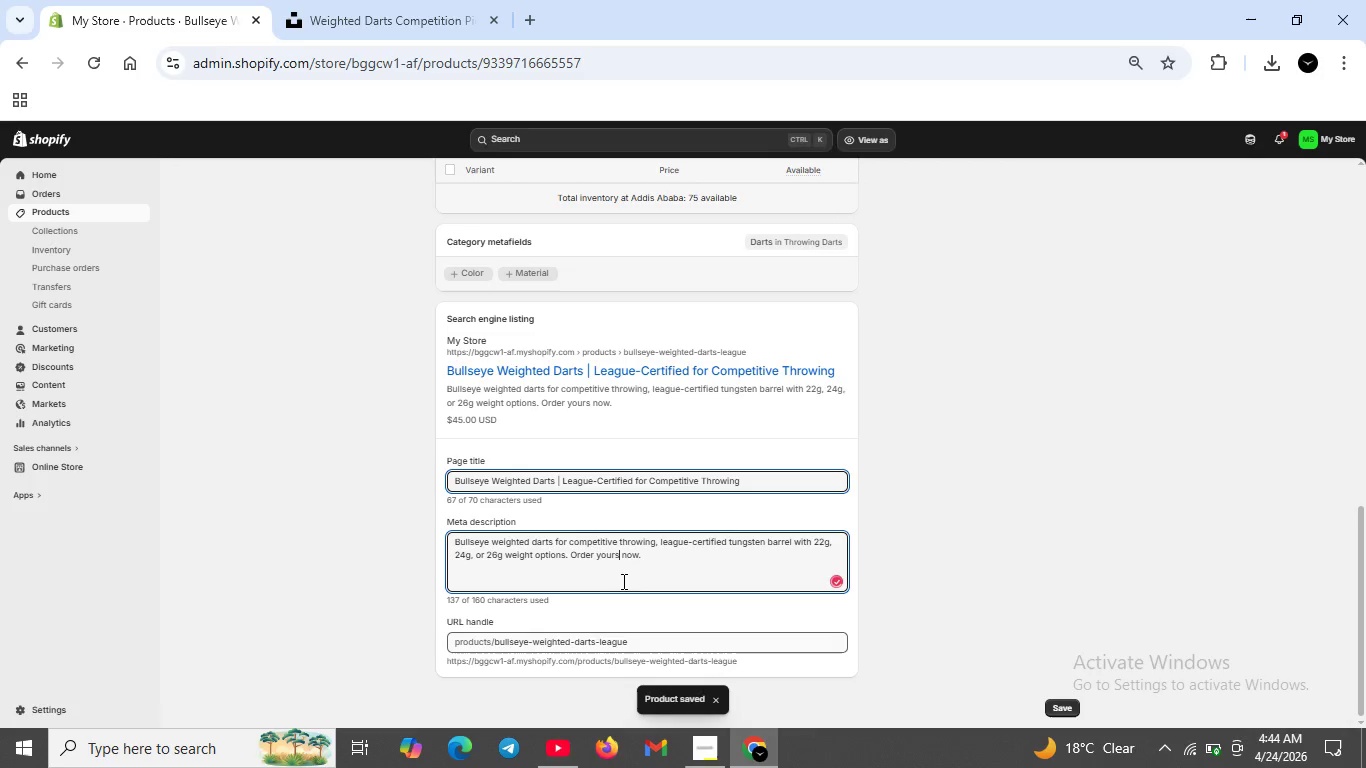 
scroll: coordinate [700, 384], scroll_direction: up, amount: 6.0
 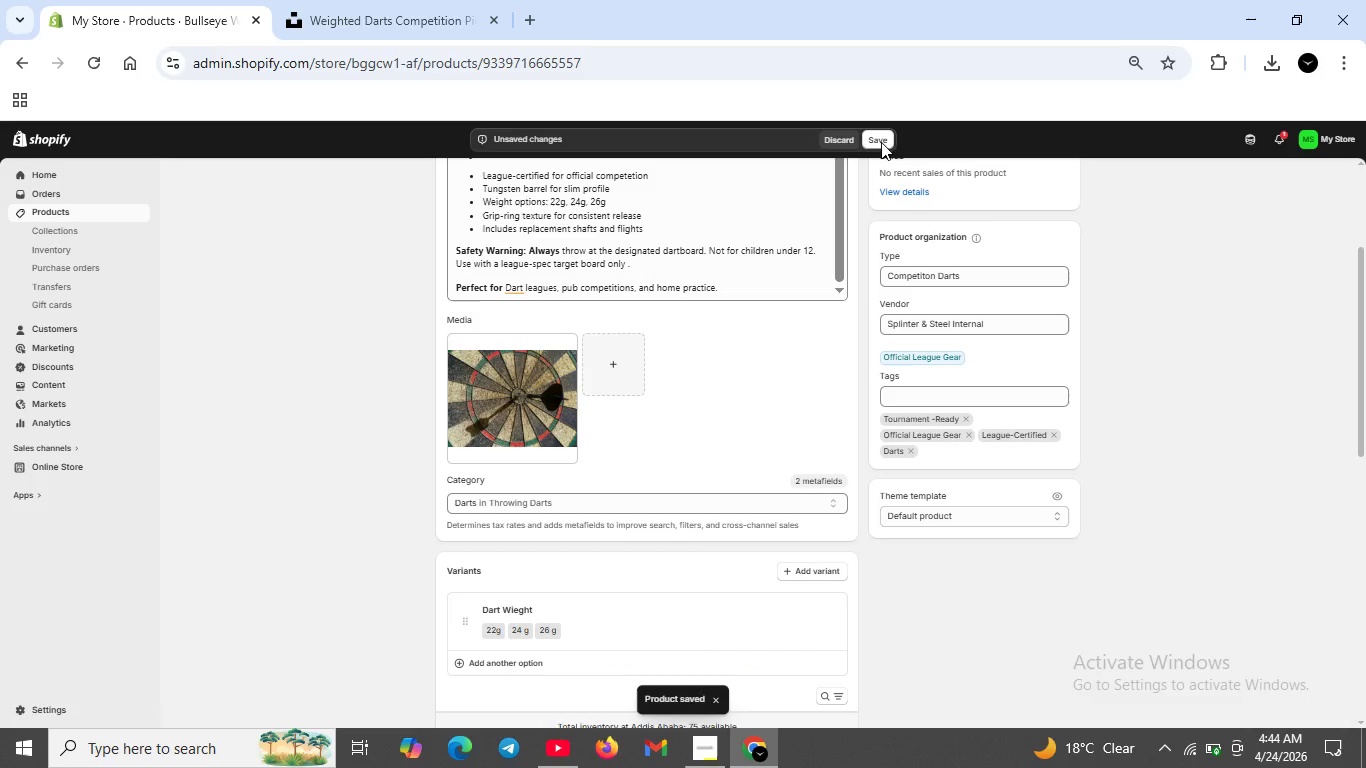 
left_click([881, 142])
 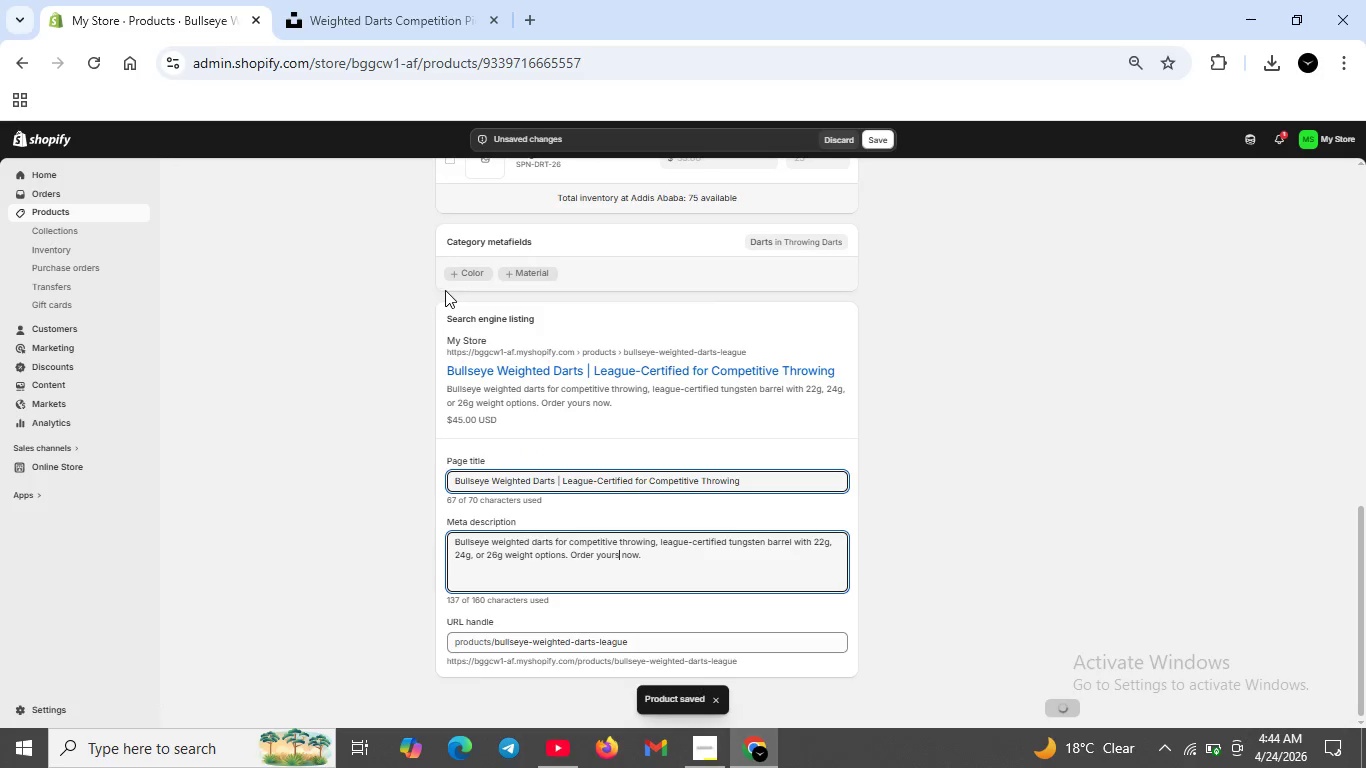 
scroll: coordinate [551, 395], scroll_direction: up, amount: 8.0
 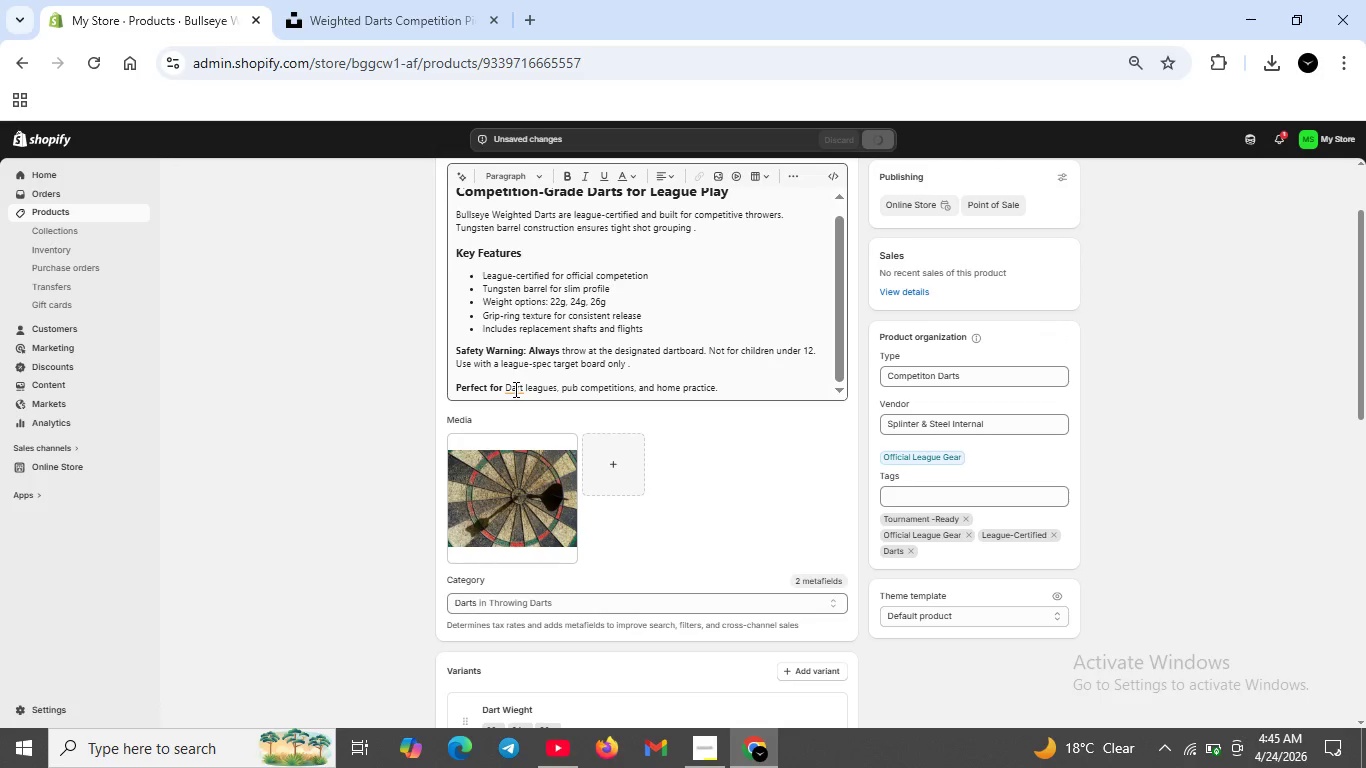 
left_click([514, 389])
 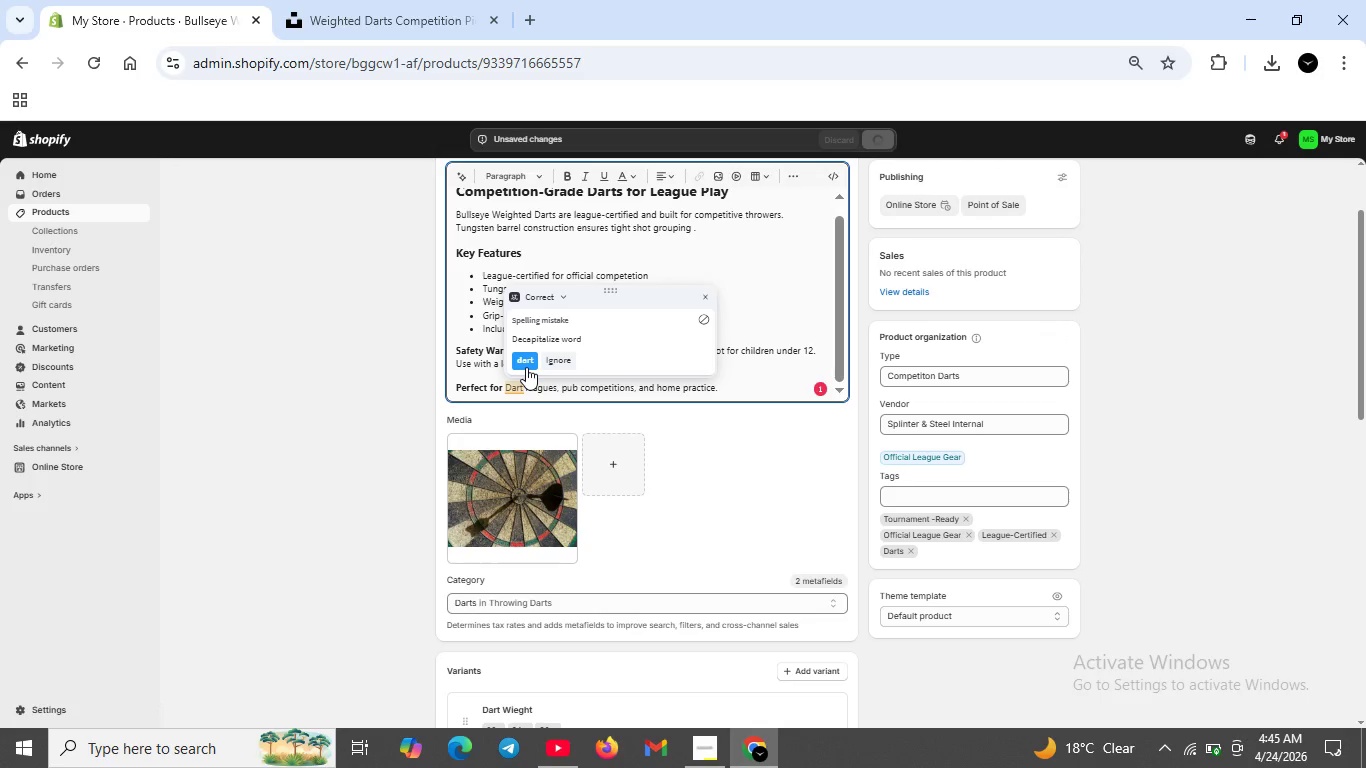 
left_click([526, 367])
 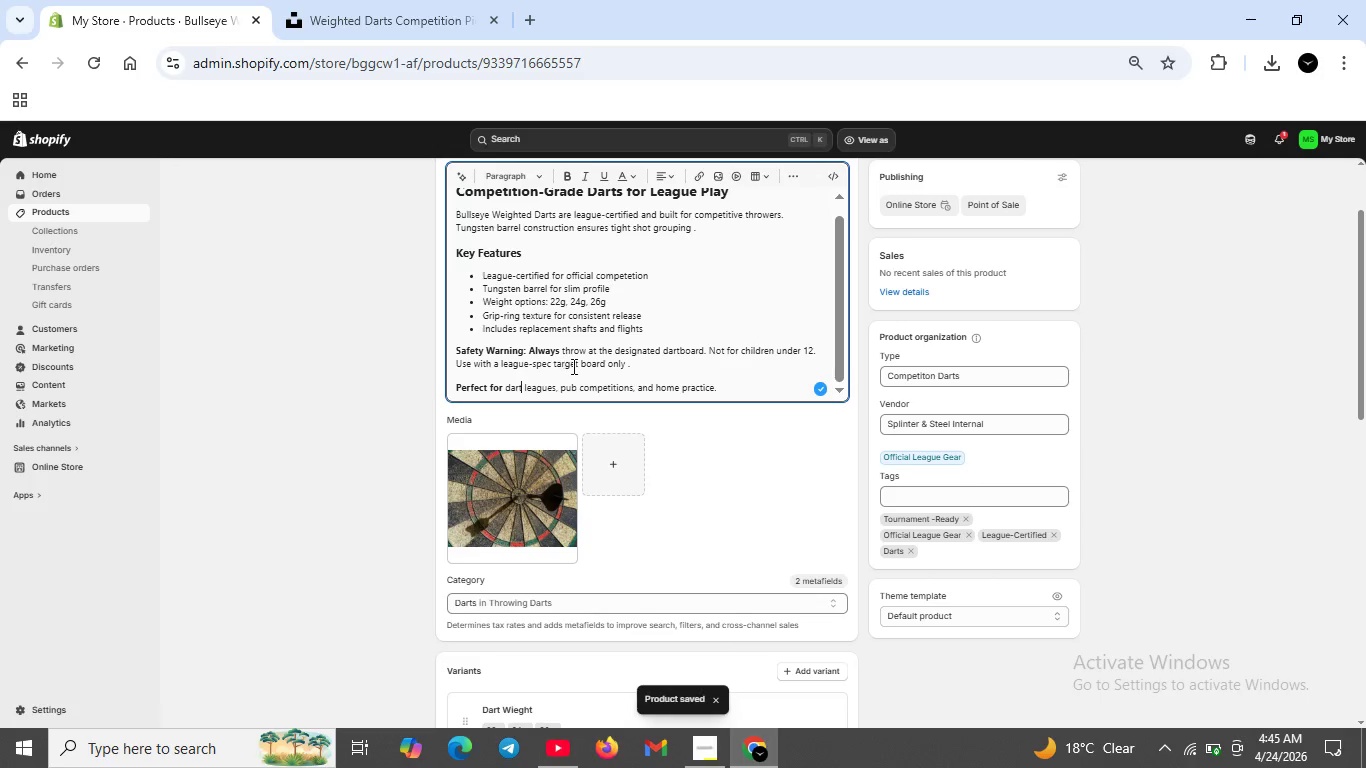 
scroll: coordinate [572, 366], scroll_direction: up, amount: 2.0
 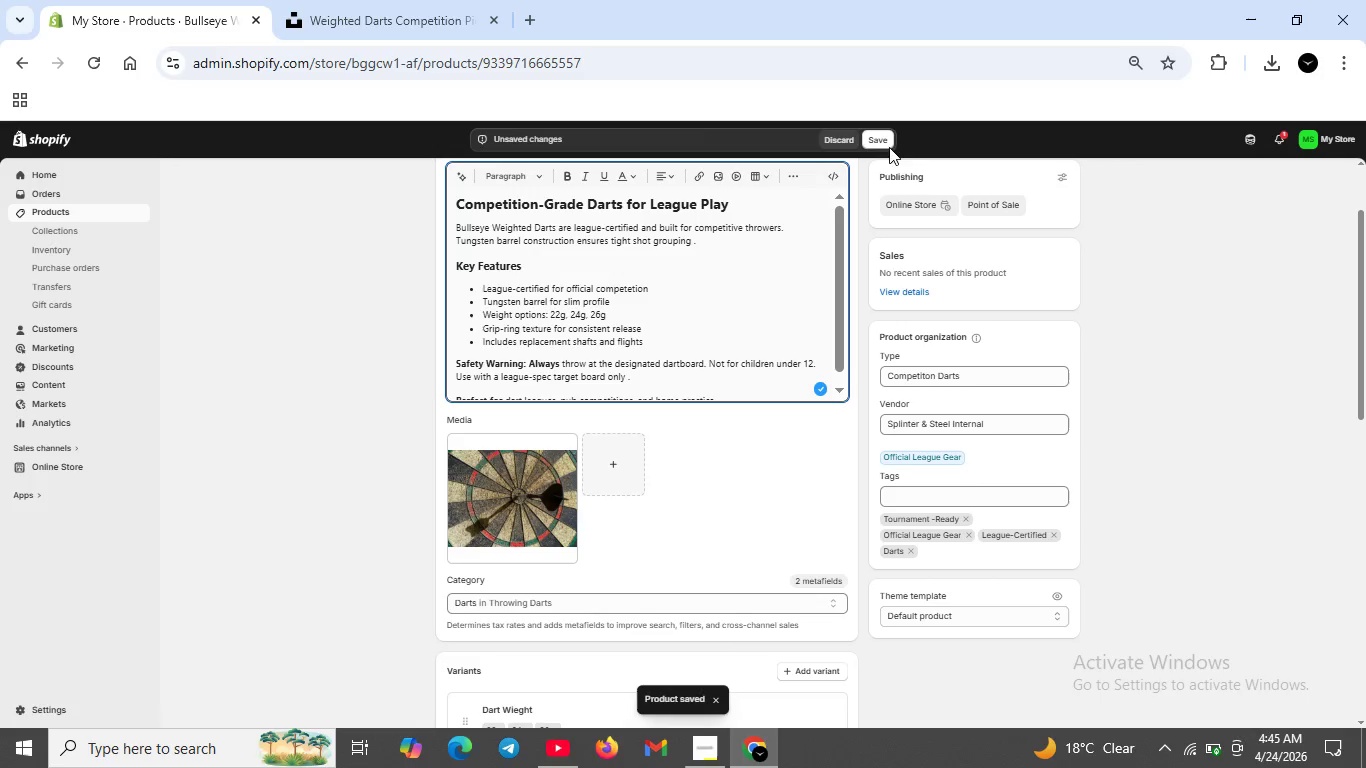 
left_click([885, 143])
 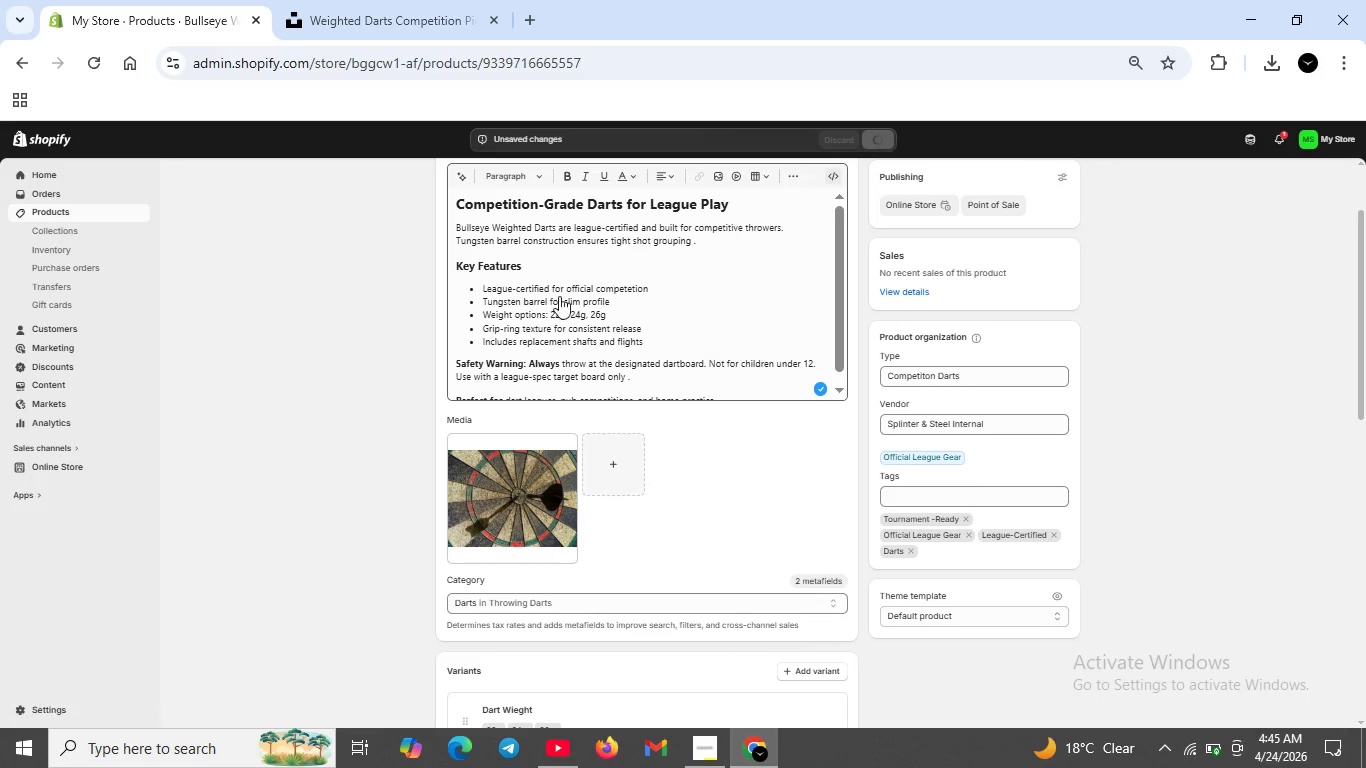 
scroll: coordinate [487, 354], scroll_direction: up, amount: 4.0
 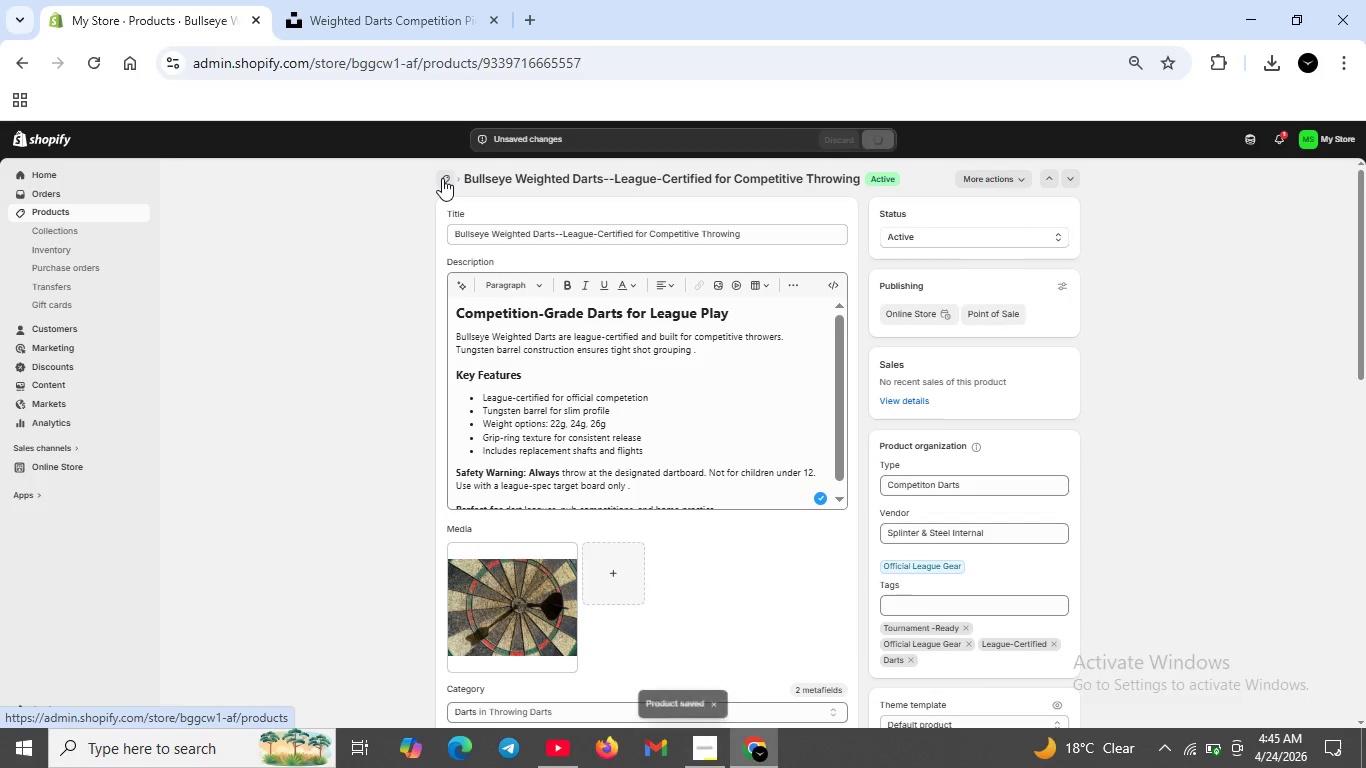 
left_click([442, 178])
 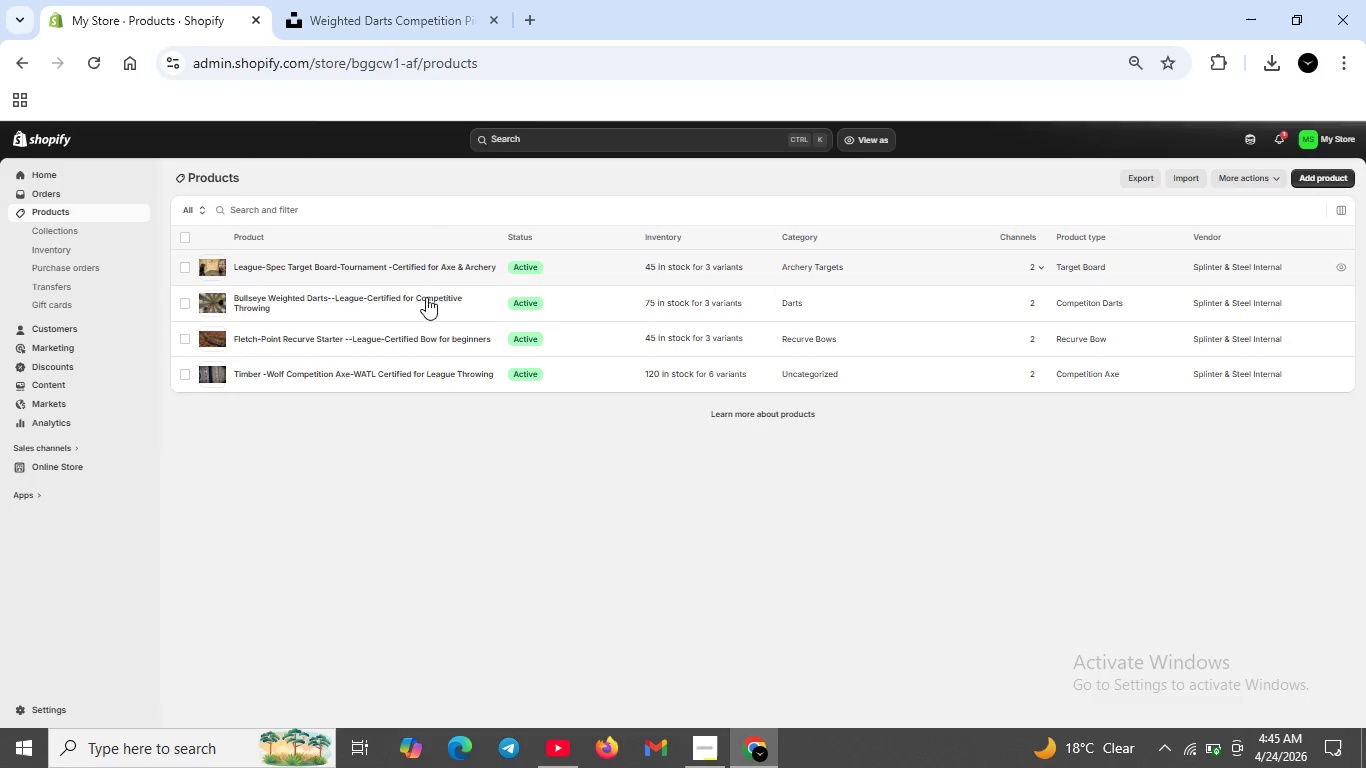 
wait(5.31)
 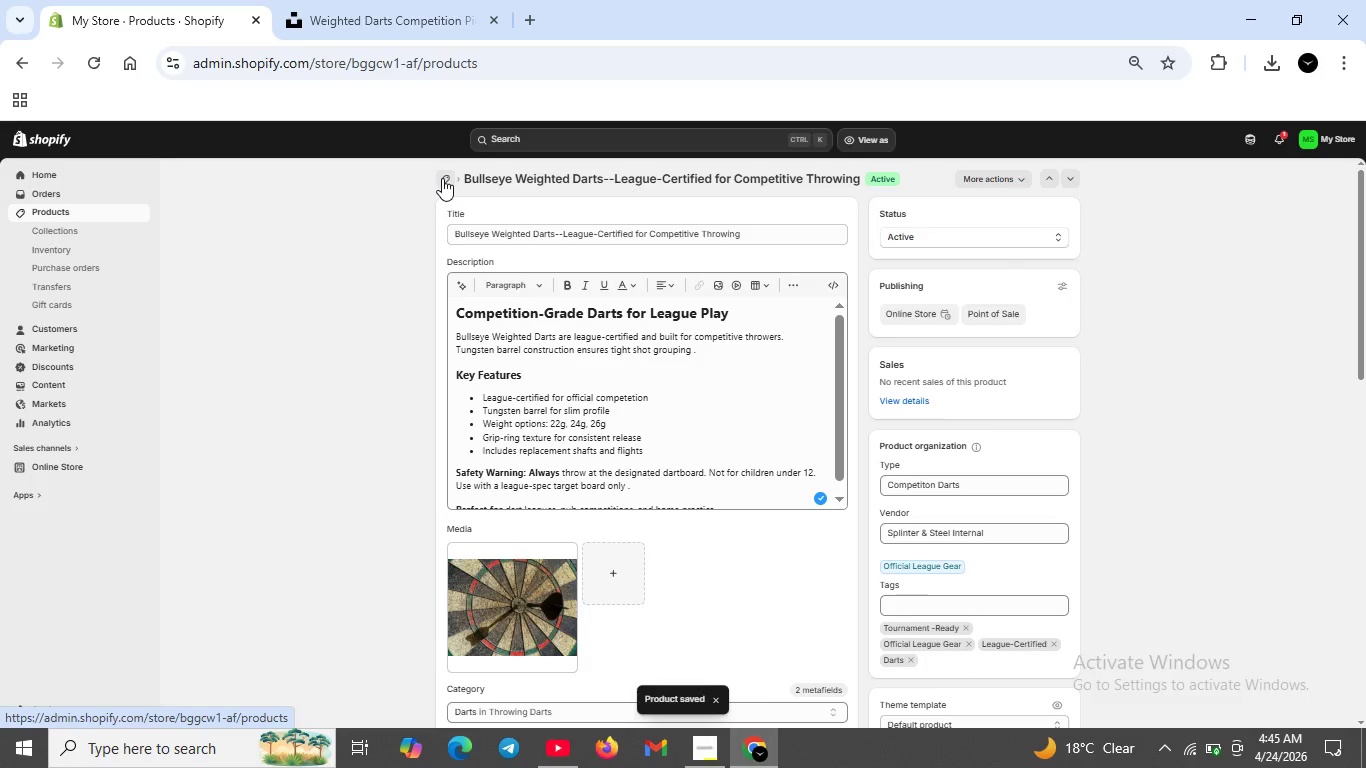 
double_click([360, 268])